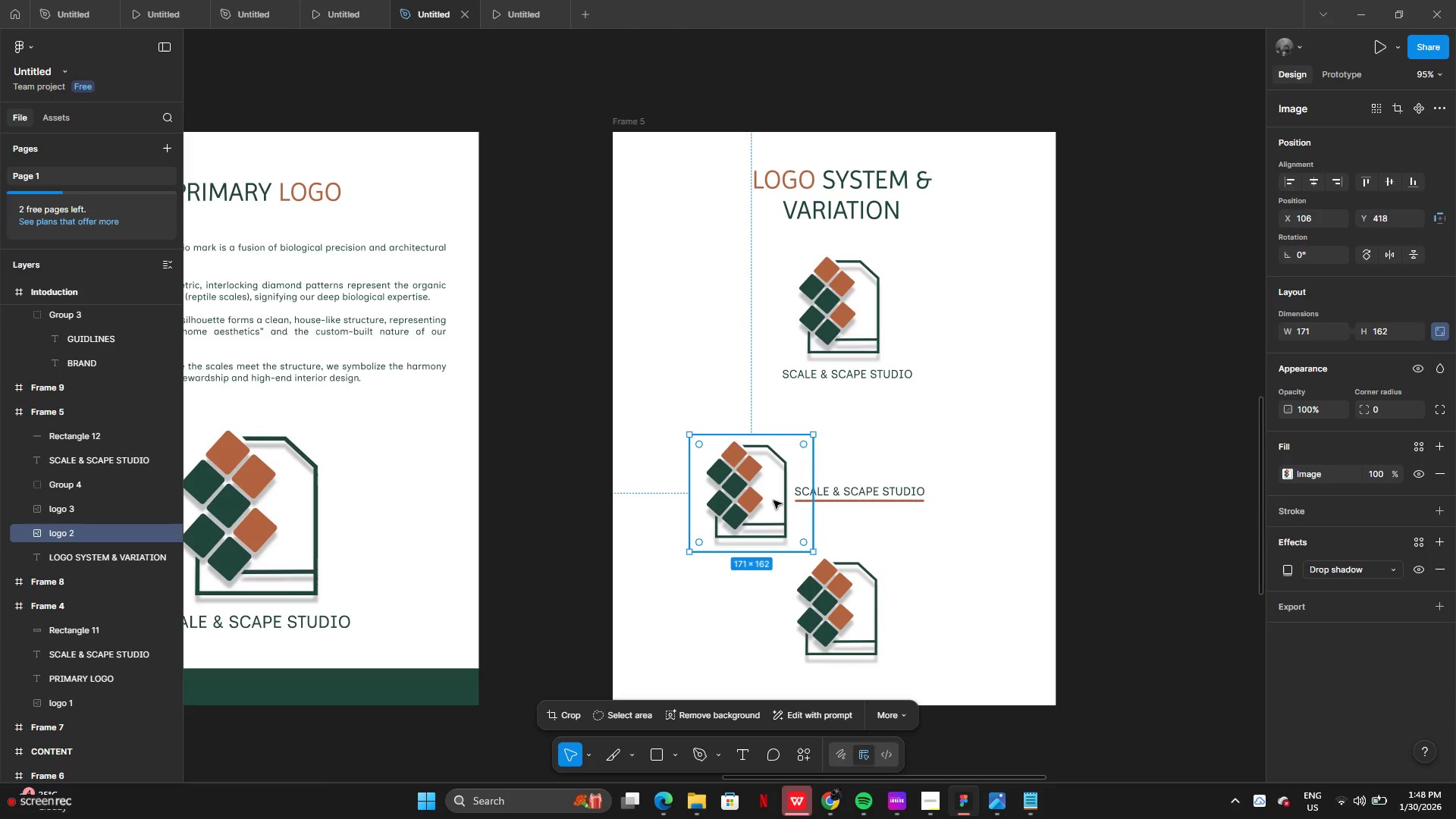 
hold_key(key=ShiftLeft, duration=0.7)
left_click([883, 502])
 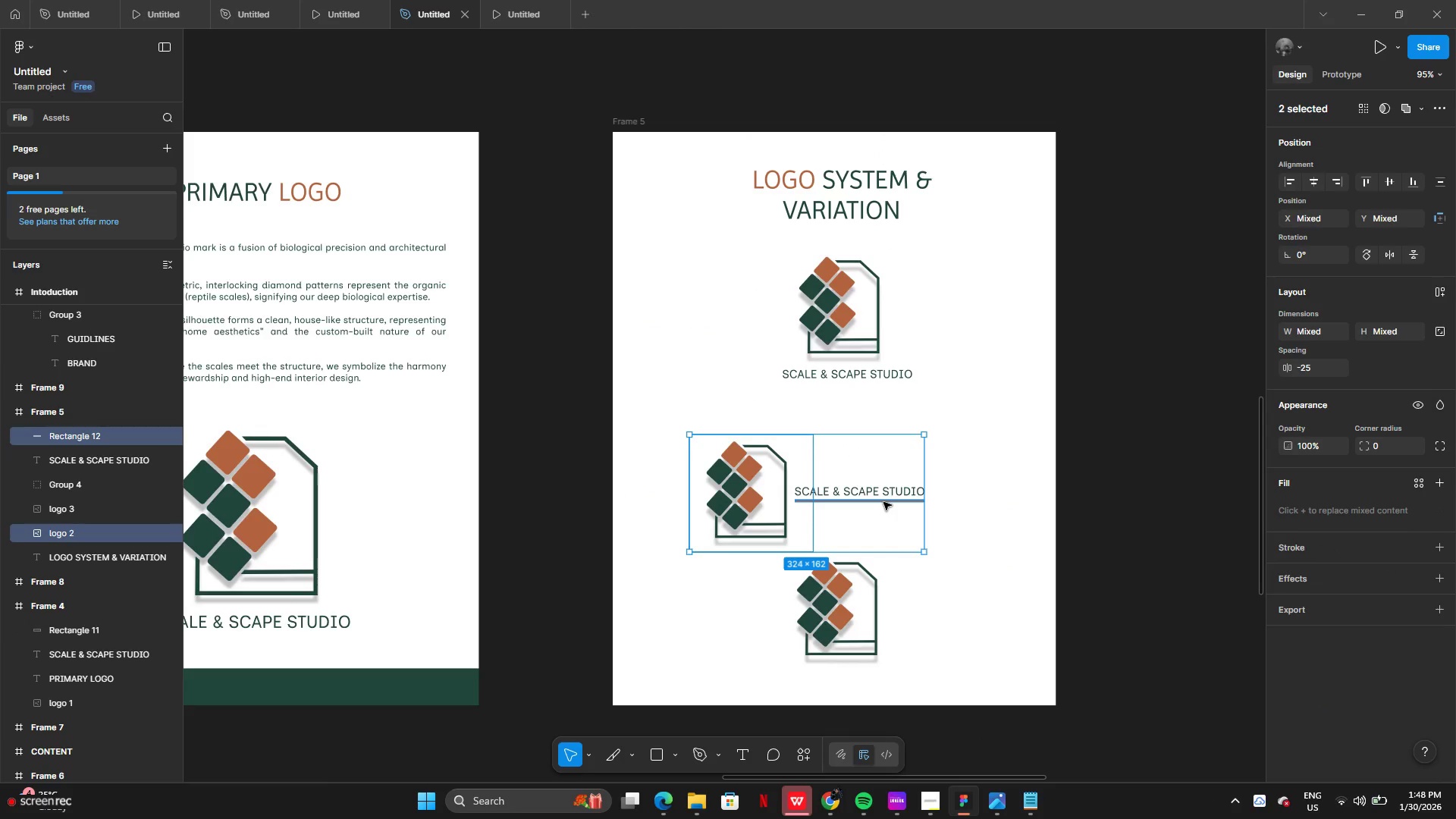 
hold_key(key=ShiftLeft, duration=19.84)
right_click([883, 502])
 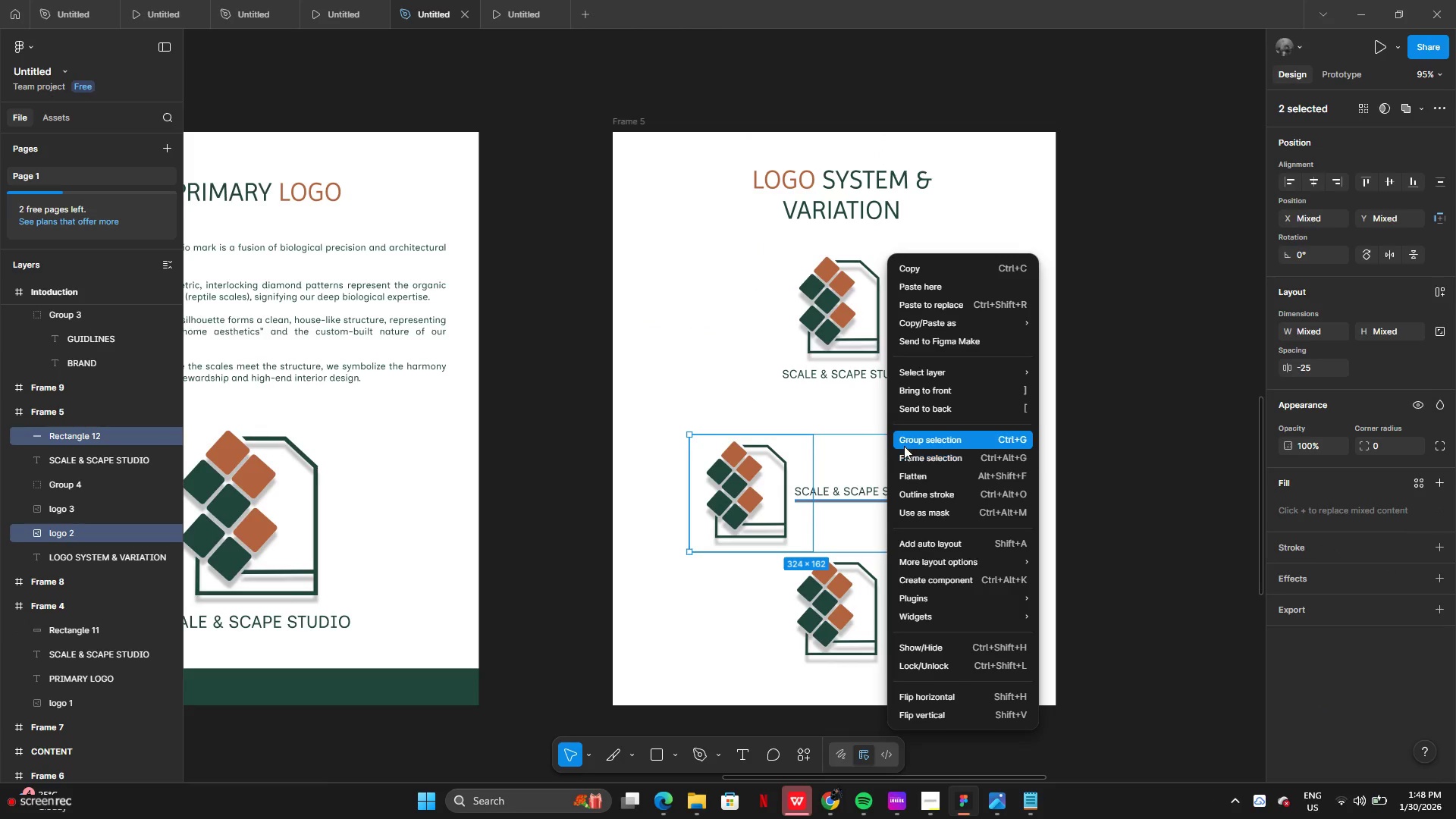 
left_click([905, 450])
 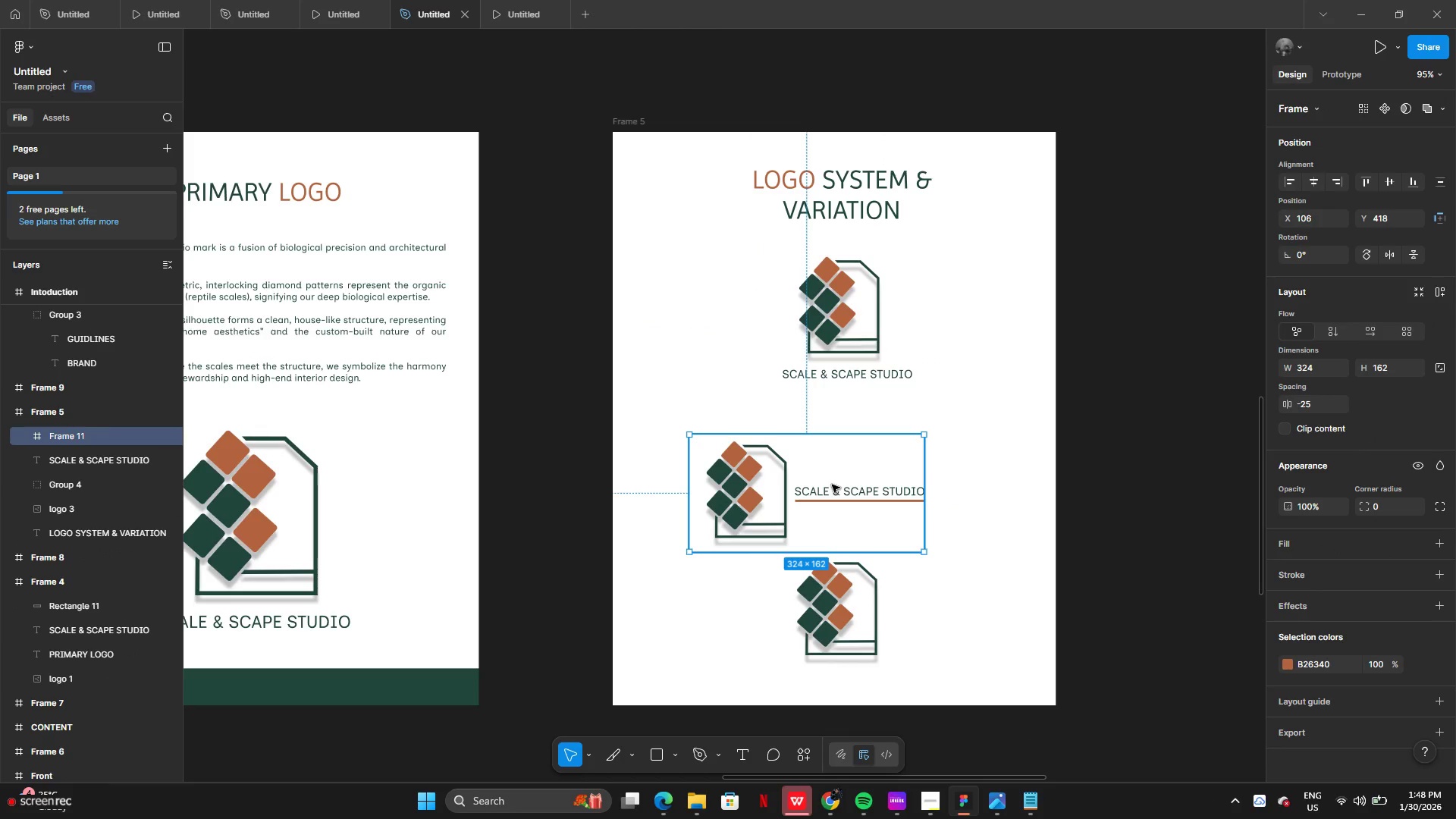 
right_click([830, 485])
 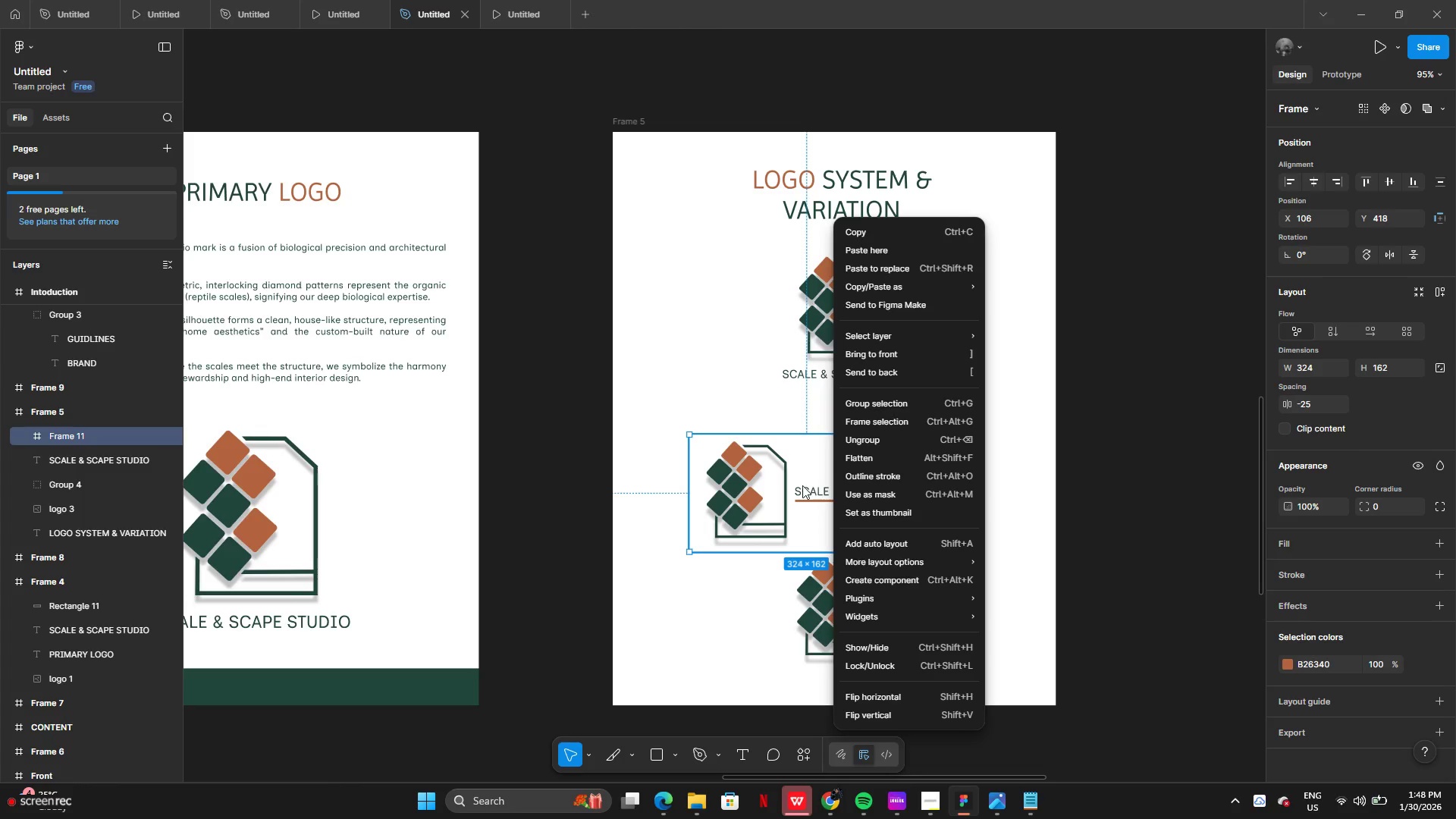 
left_click([637, 469])
 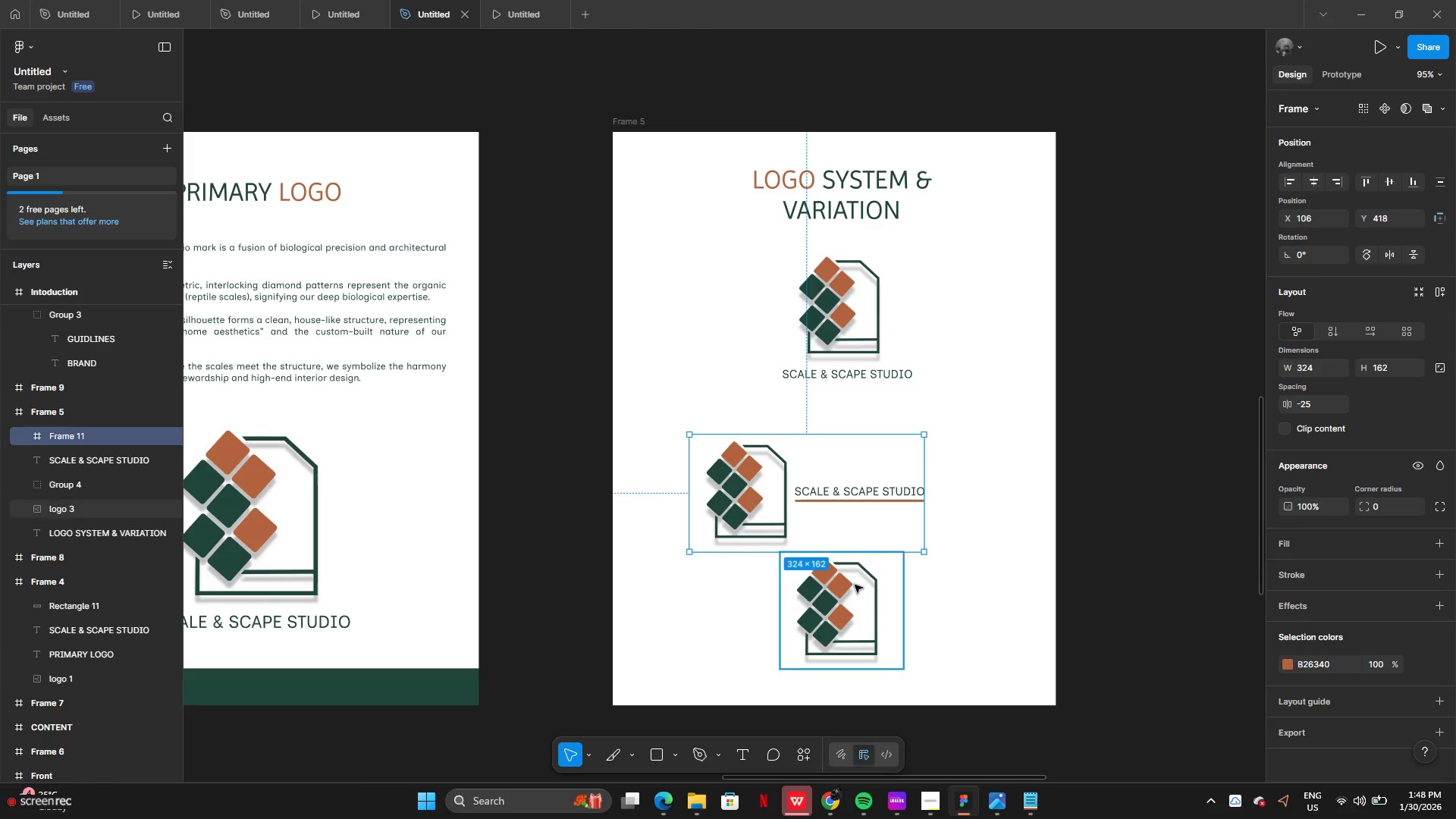 
left_click([852, 585])
 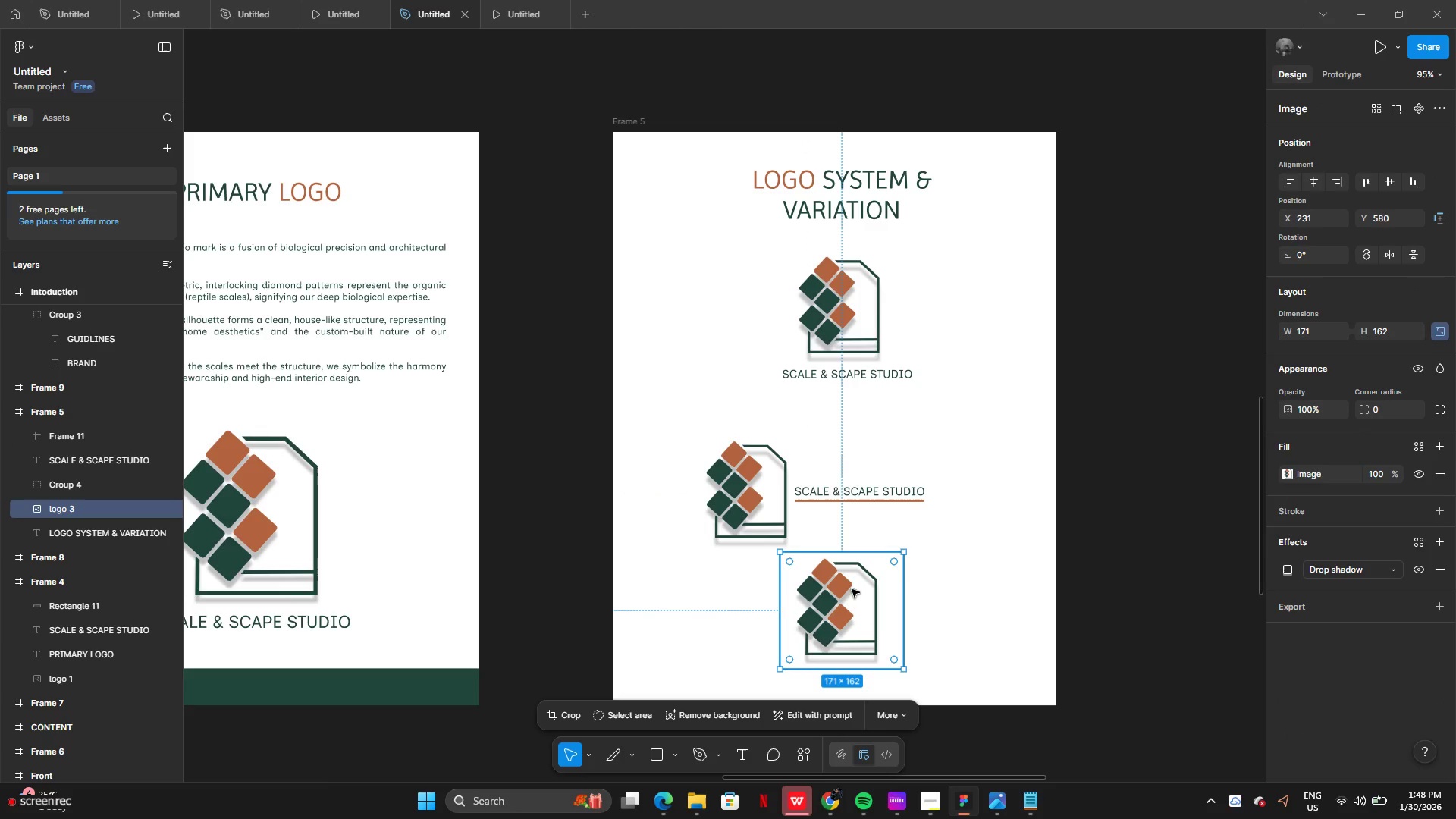 
left_click_drag(start_coordinate=[852, 589], to_coordinate=[851, 599])
 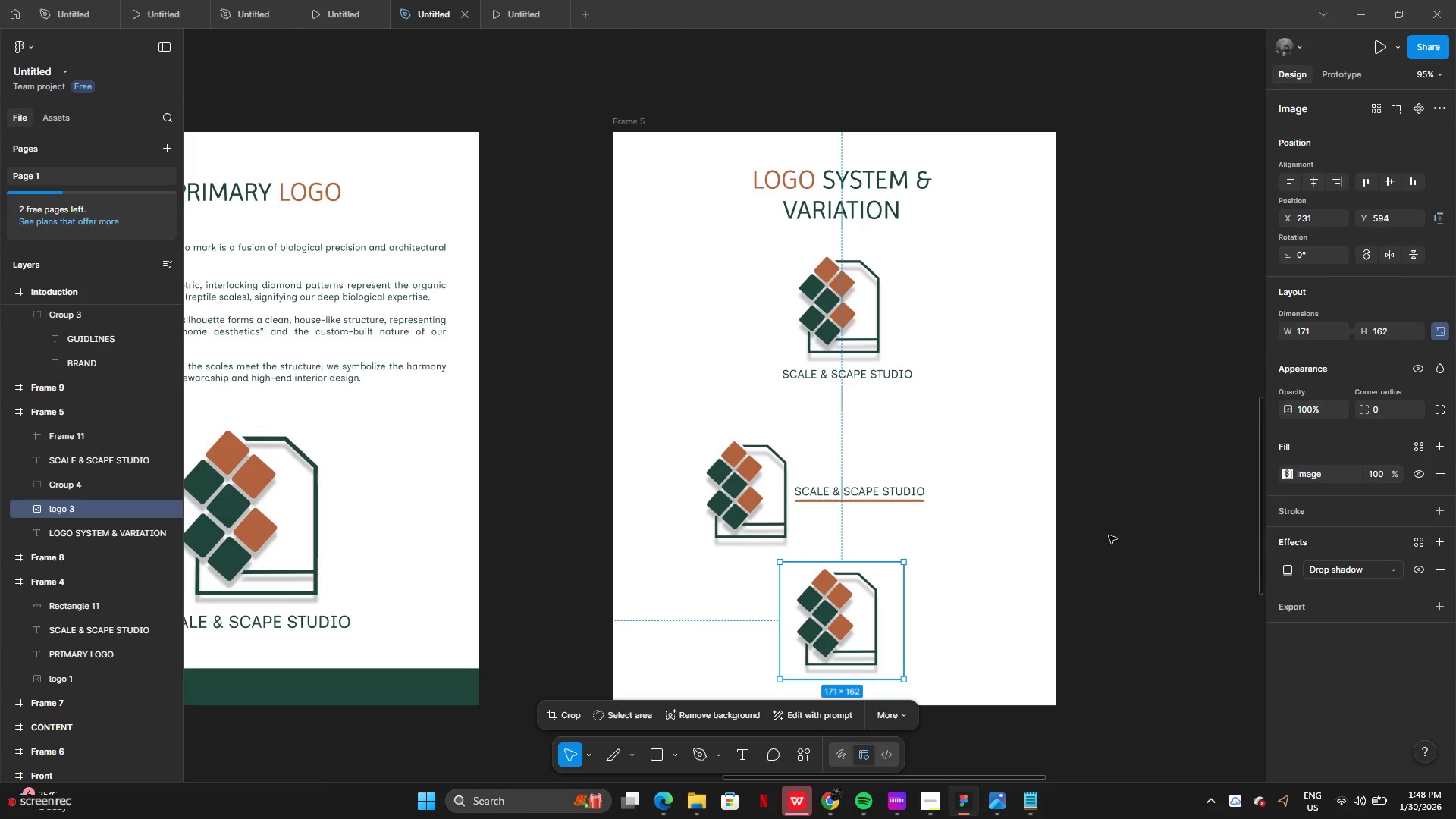 
left_click([1109, 535])
 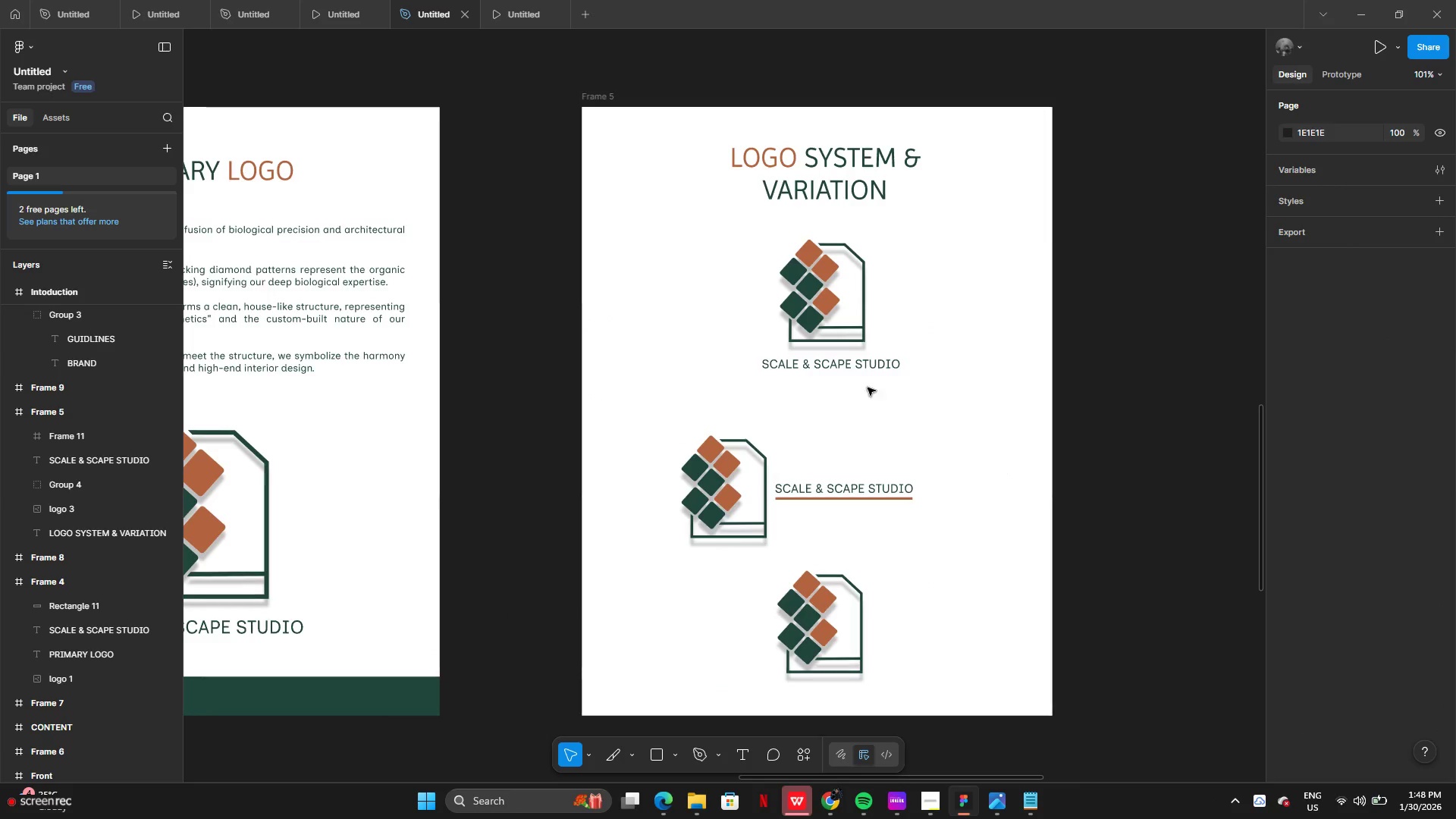 
left_click_drag(start_coordinate=[880, 343], to_coordinate=[868, 341])
 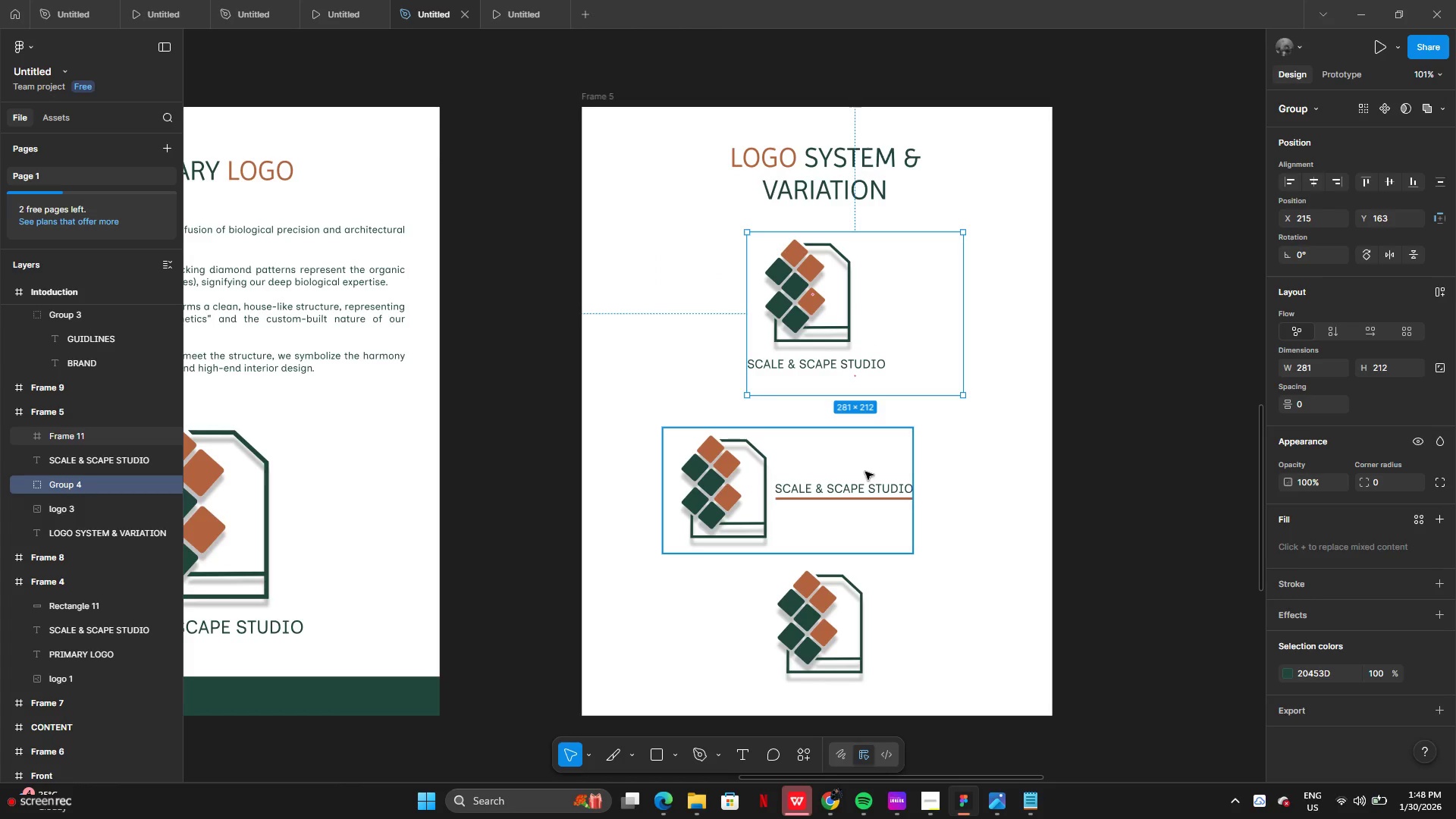 
left_click([865, 472])
 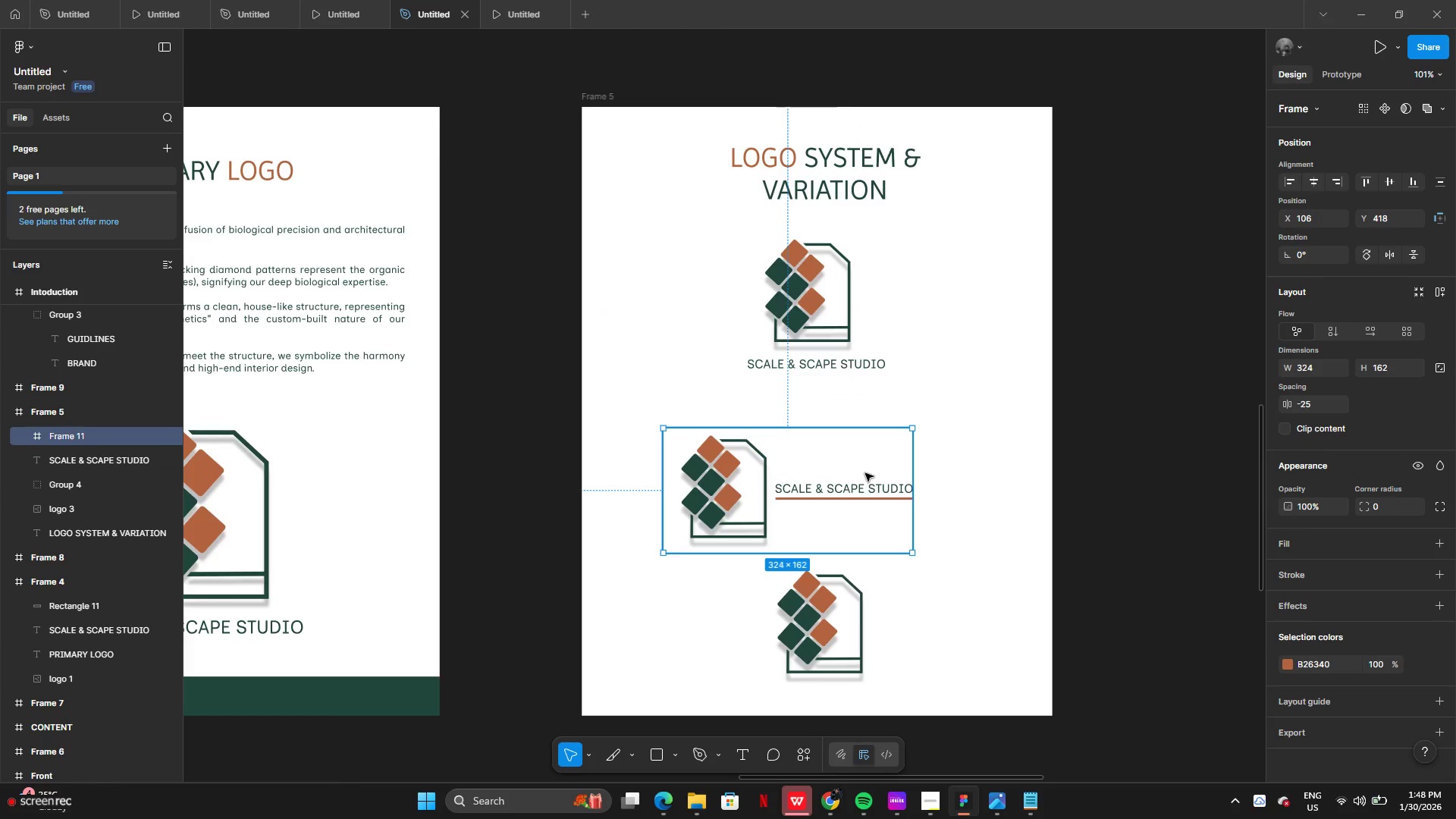 
left_click_drag(start_coordinate=[865, 472], to_coordinate=[889, 466])
 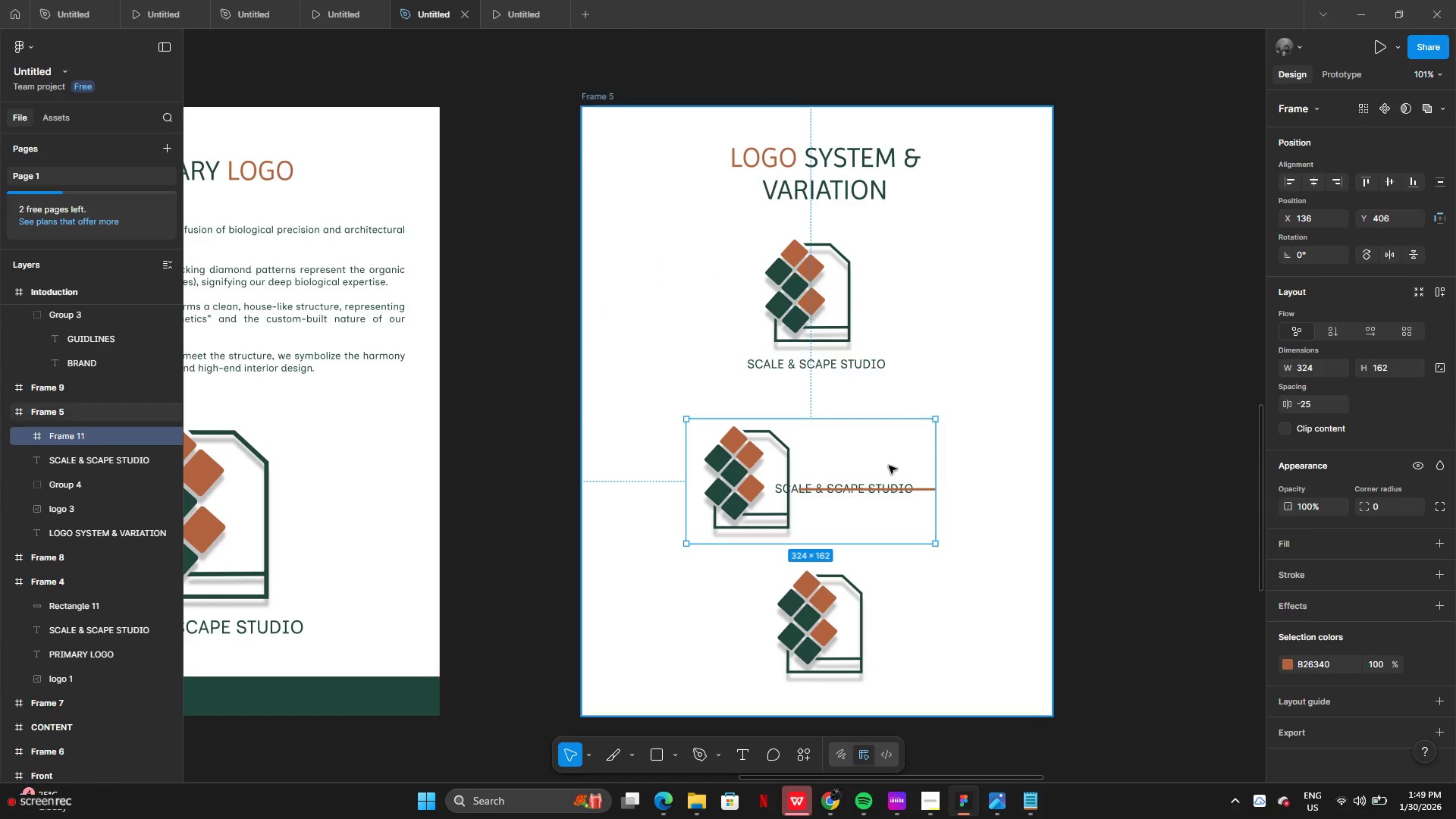 
key(Control+Z)
 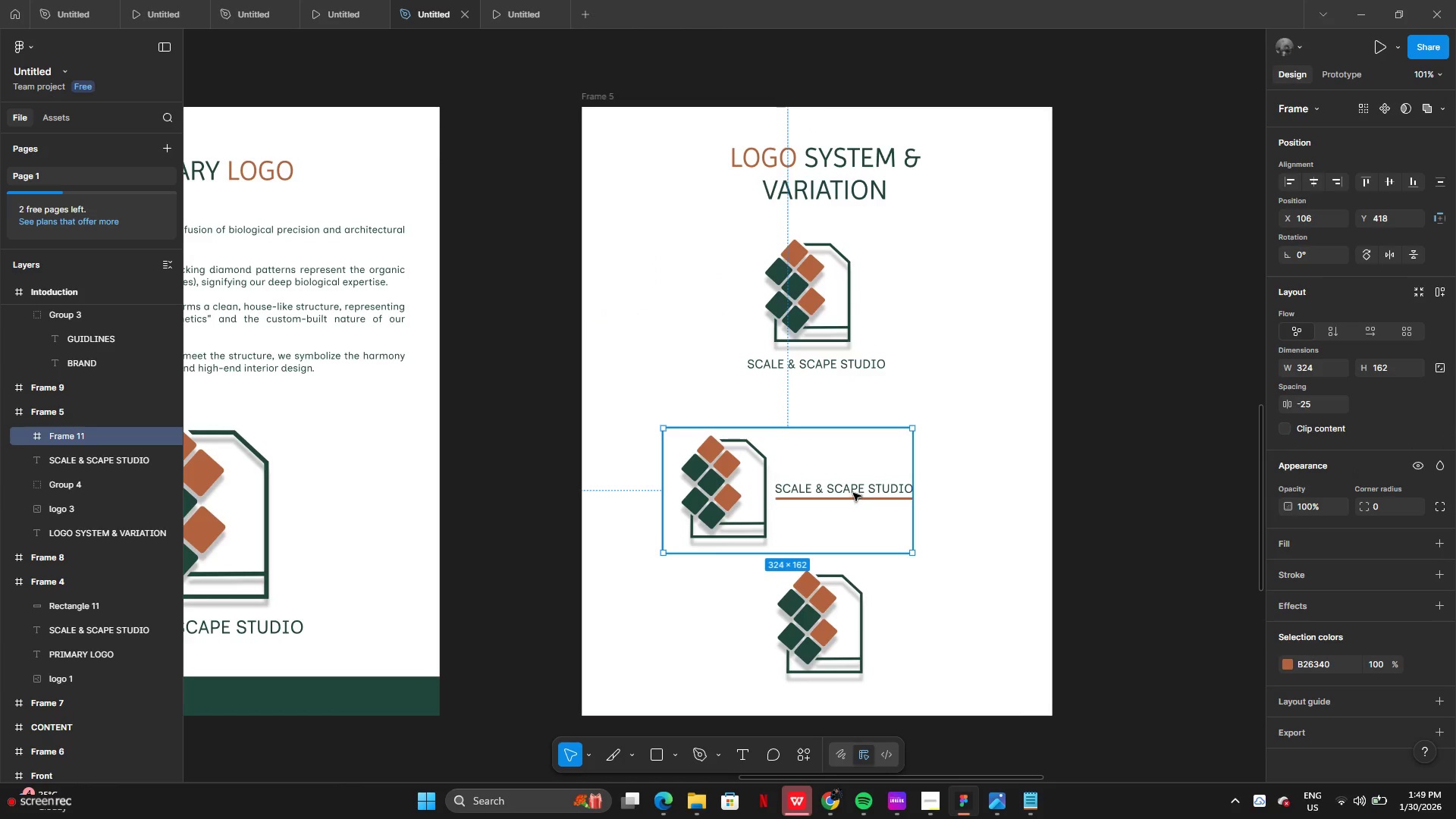 
hold_key(key=ShiftLeft, duration=1.06)
 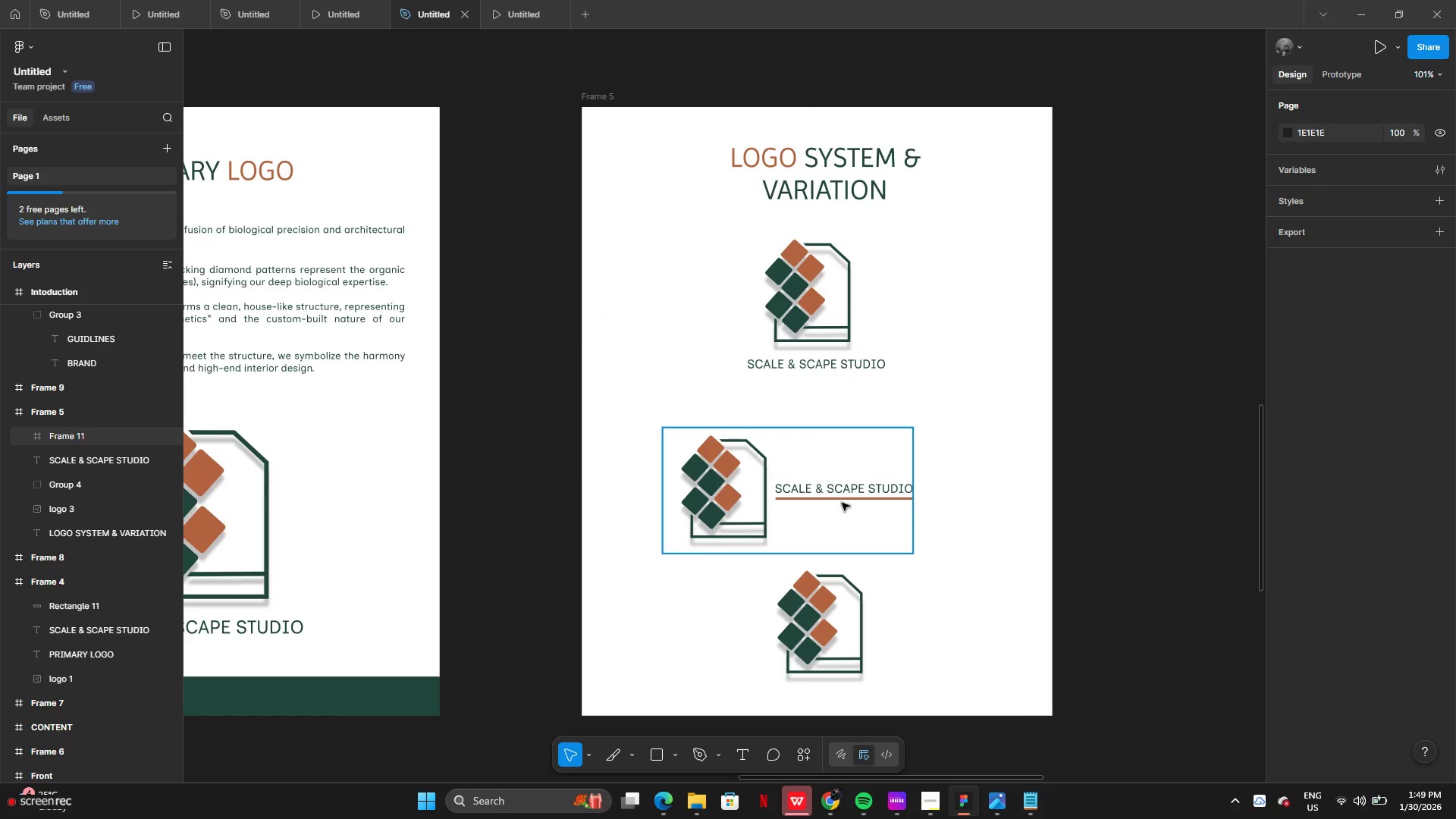 
hold_key(key=ShiftLeft, duration=1.48)
left_click([844, 501])
 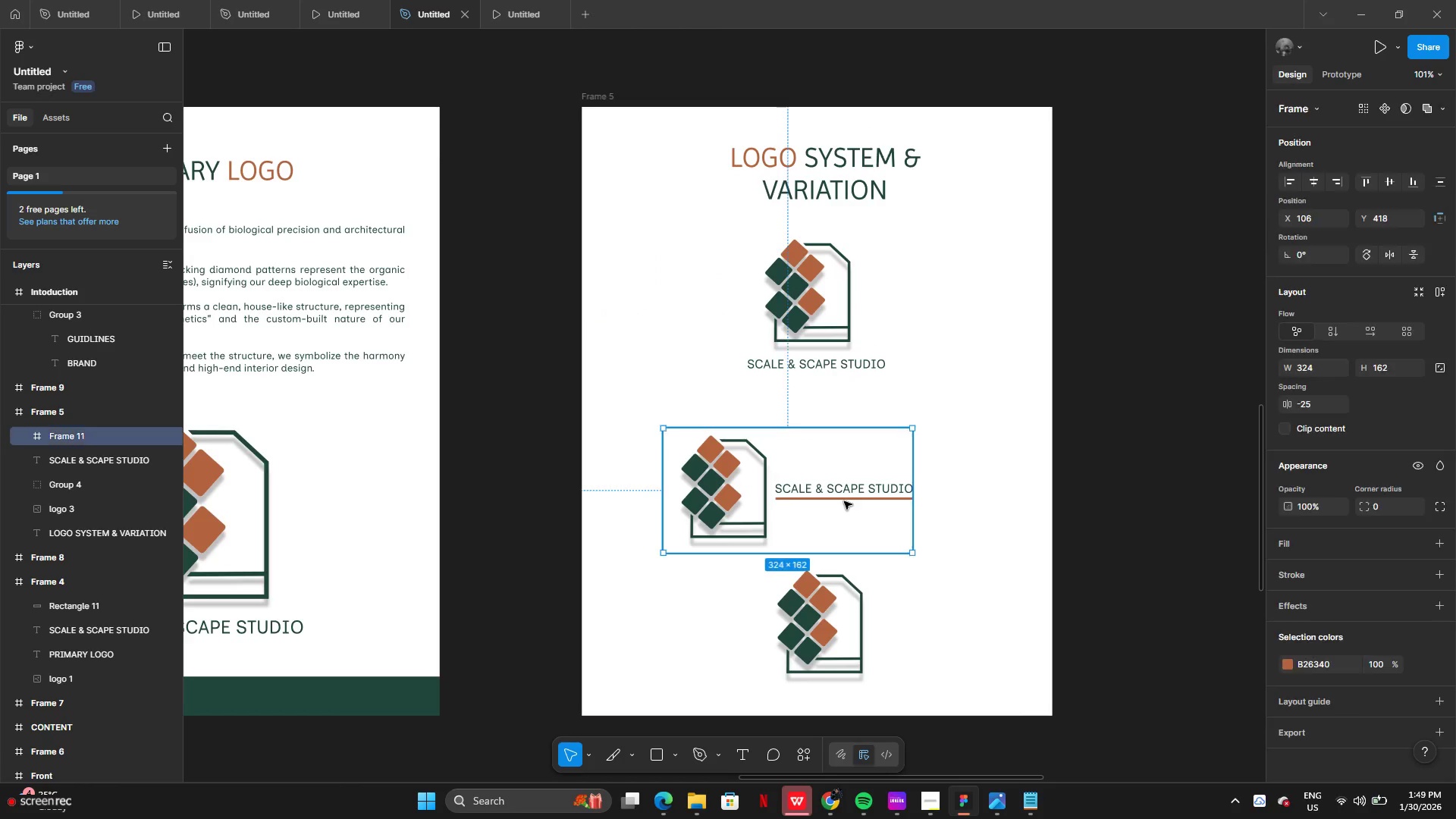 
double_click([844, 501])
 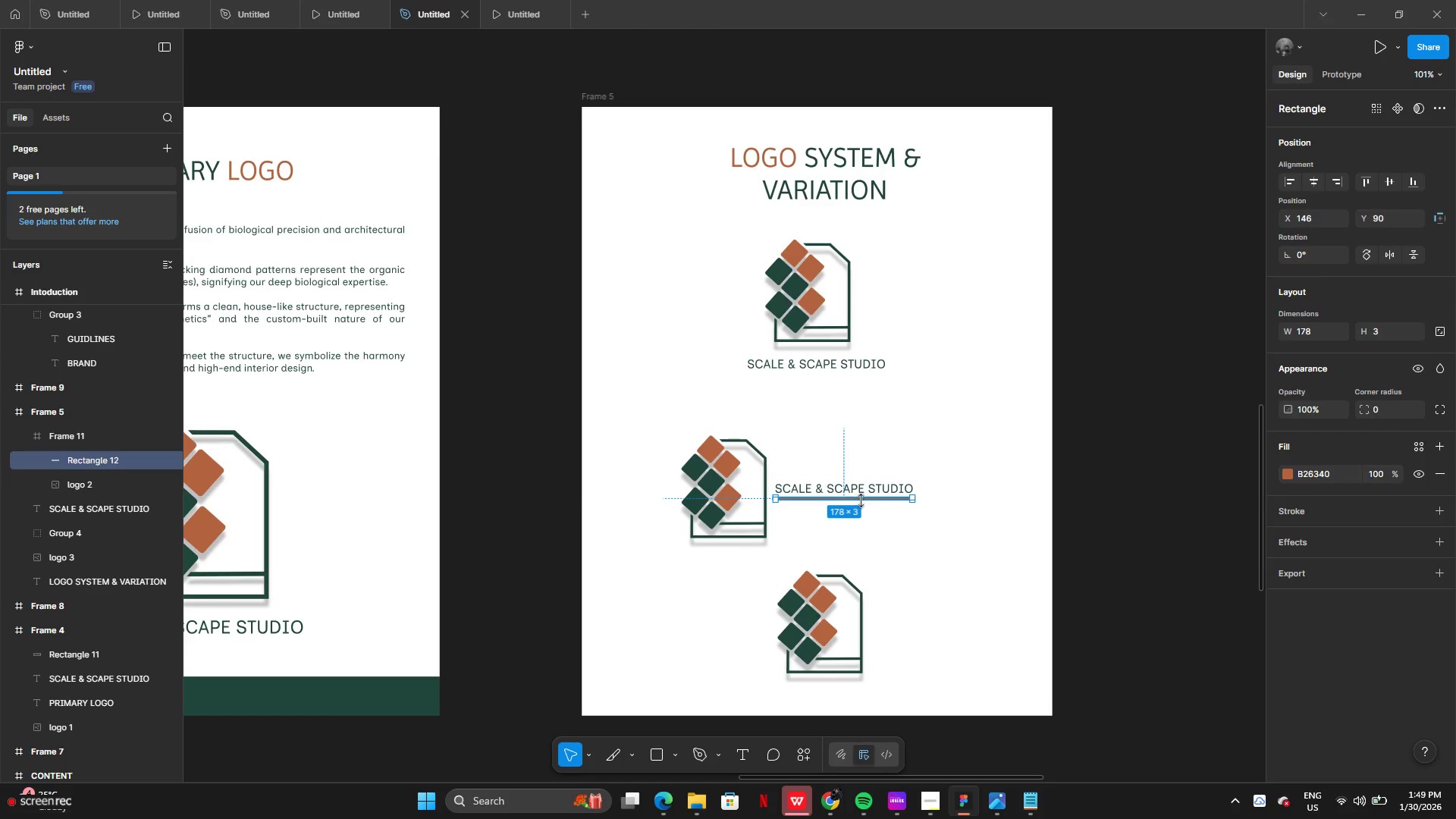 
hold_key(key=ShiftLeft, duration=1.45)
left_click([865, 491])
 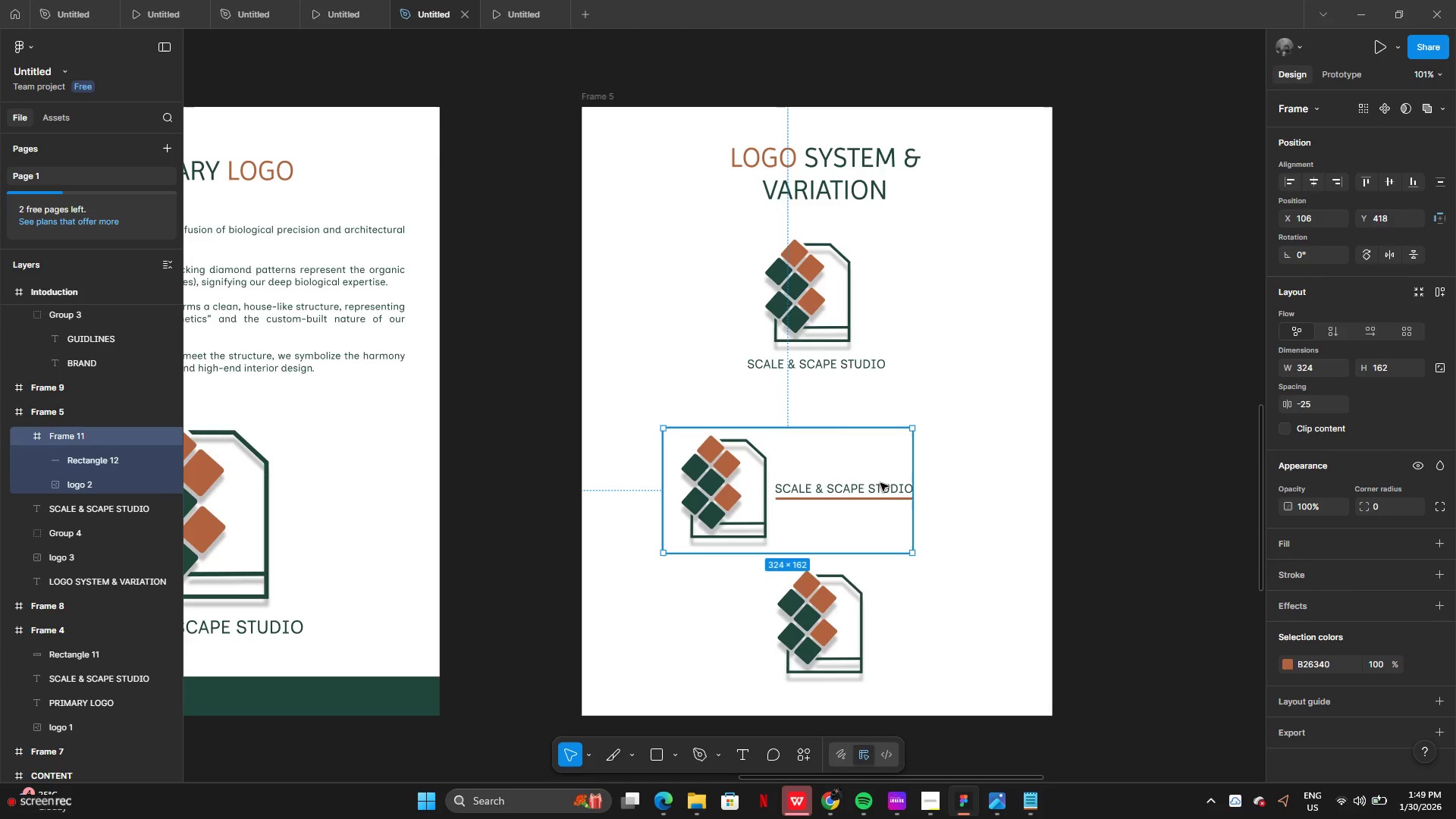 
left_click([84, 478])
 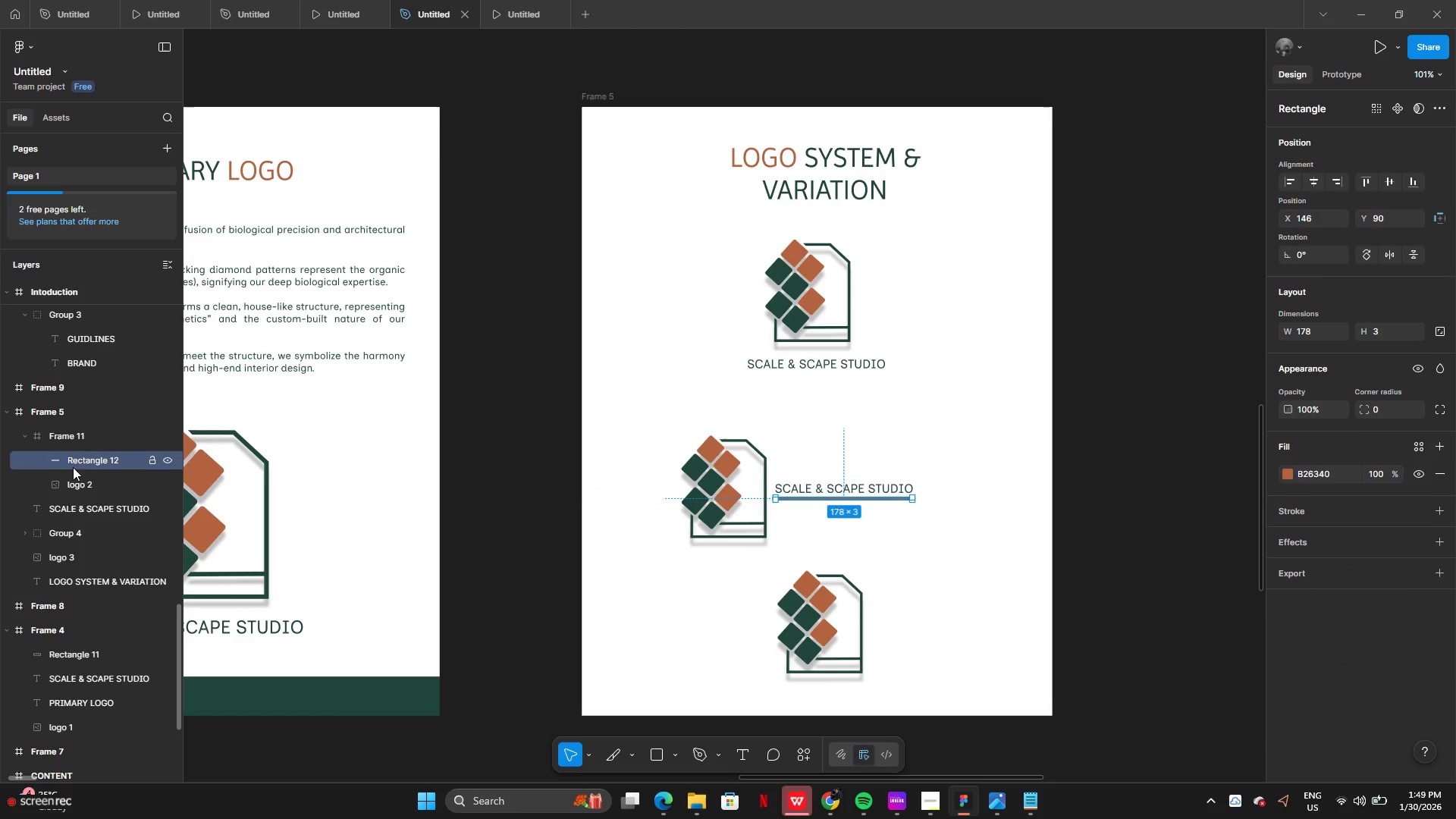 
left_click_drag(start_coordinate=[76, 511], to_coordinate=[80, 475])
 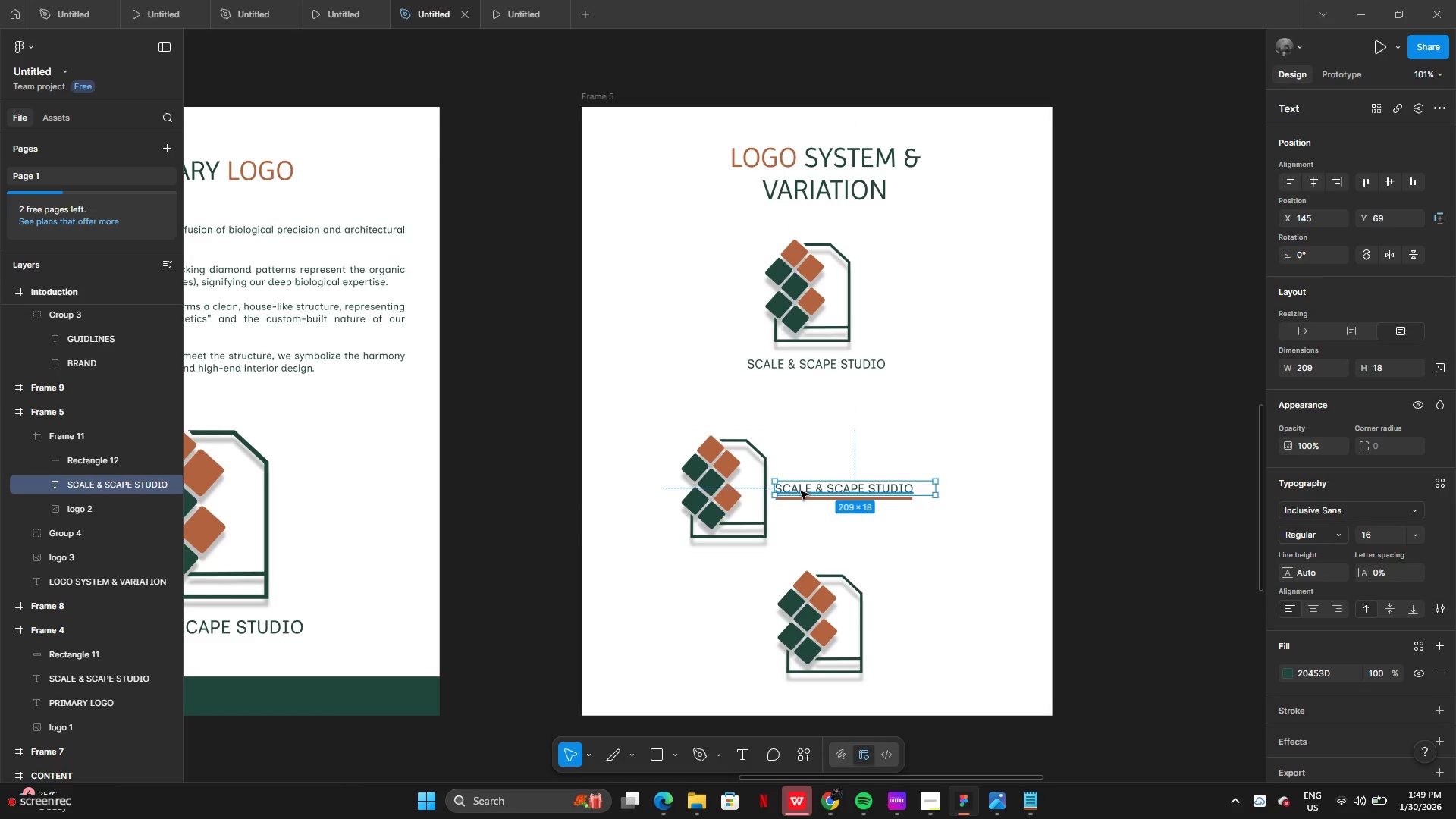 
left_click([777, 523])
 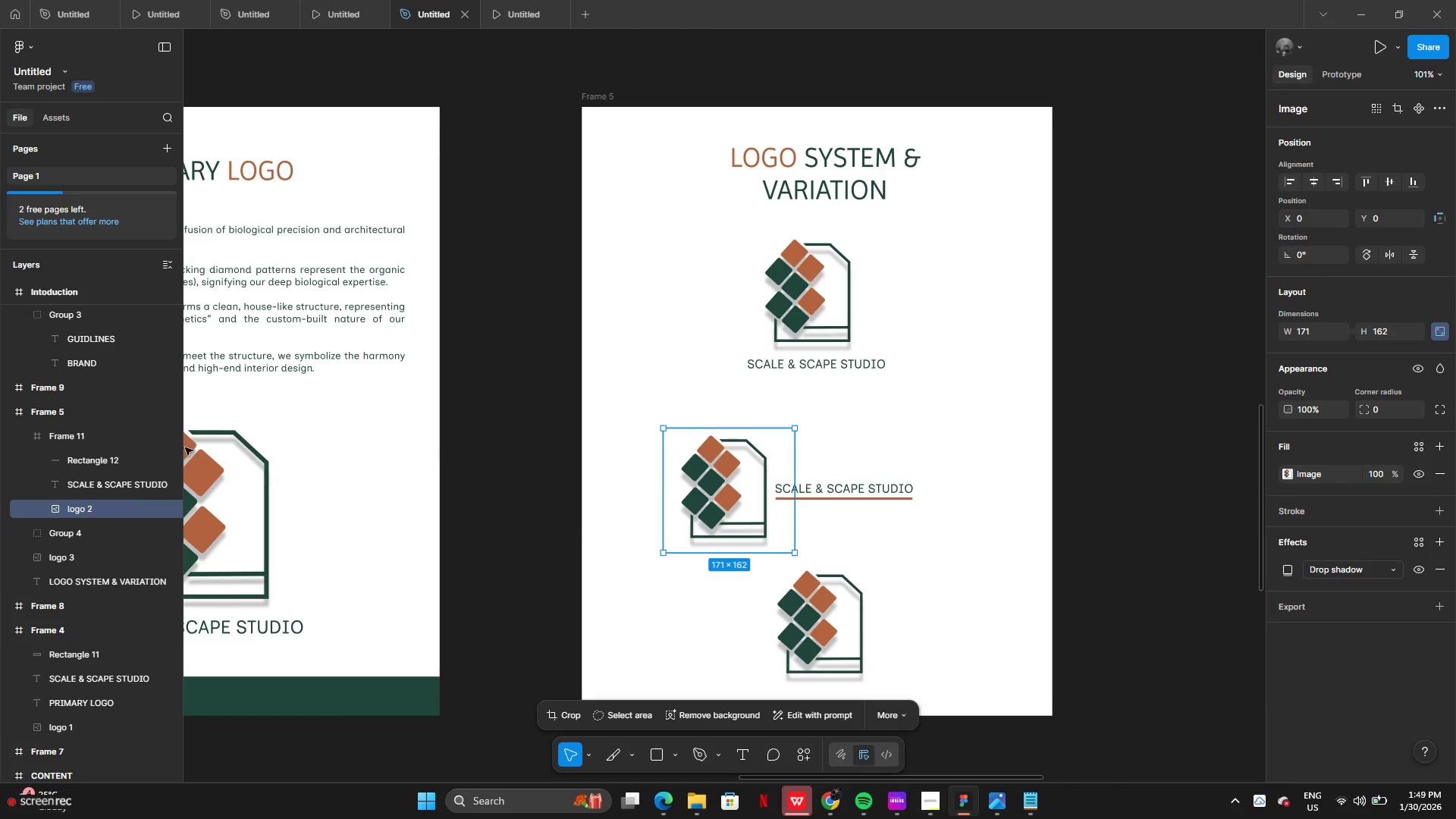 
left_click([60, 435])
 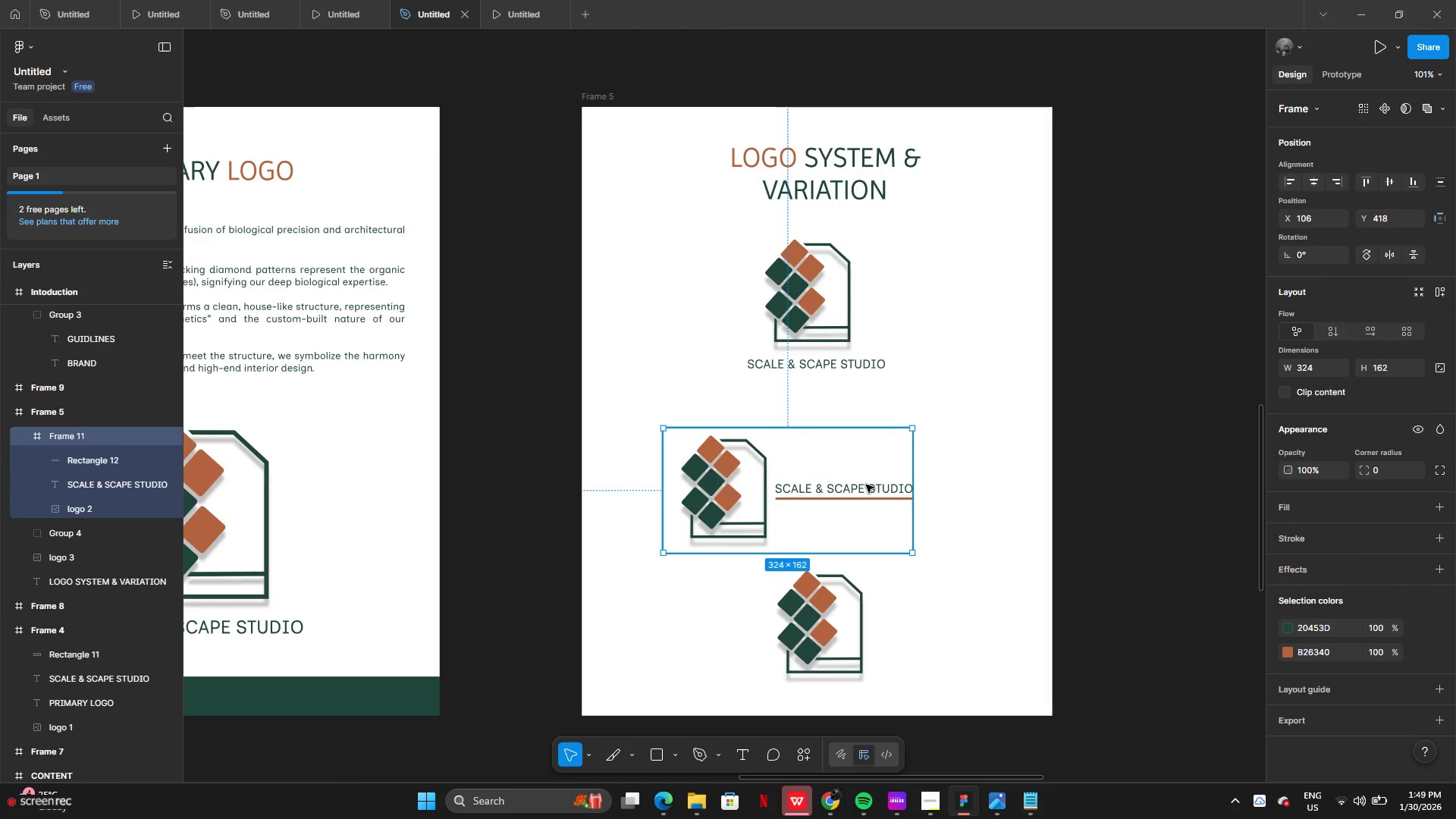 
left_click_drag(start_coordinate=[848, 502], to_coordinate=[856, 481])
 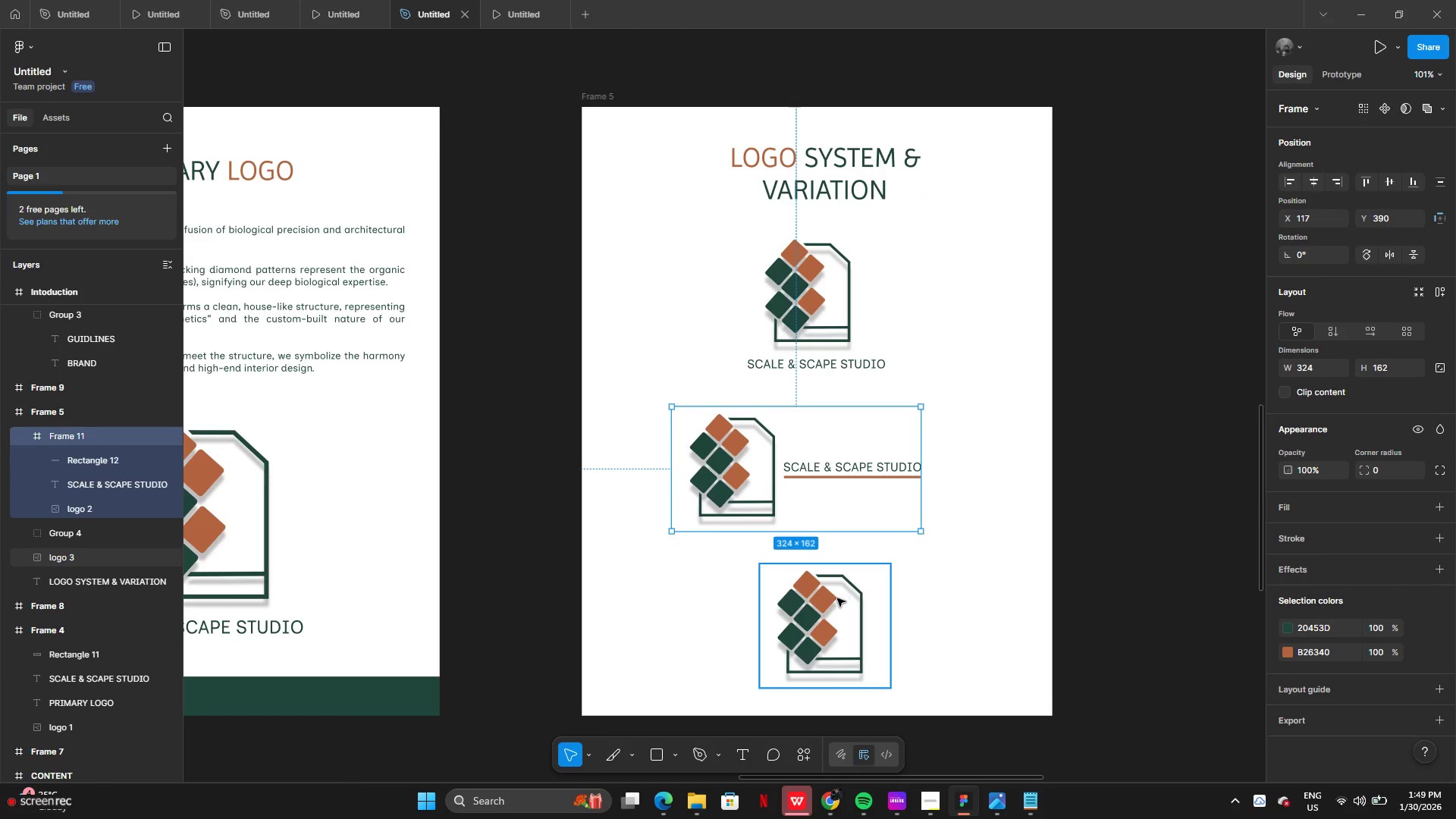 
left_click([836, 600])
 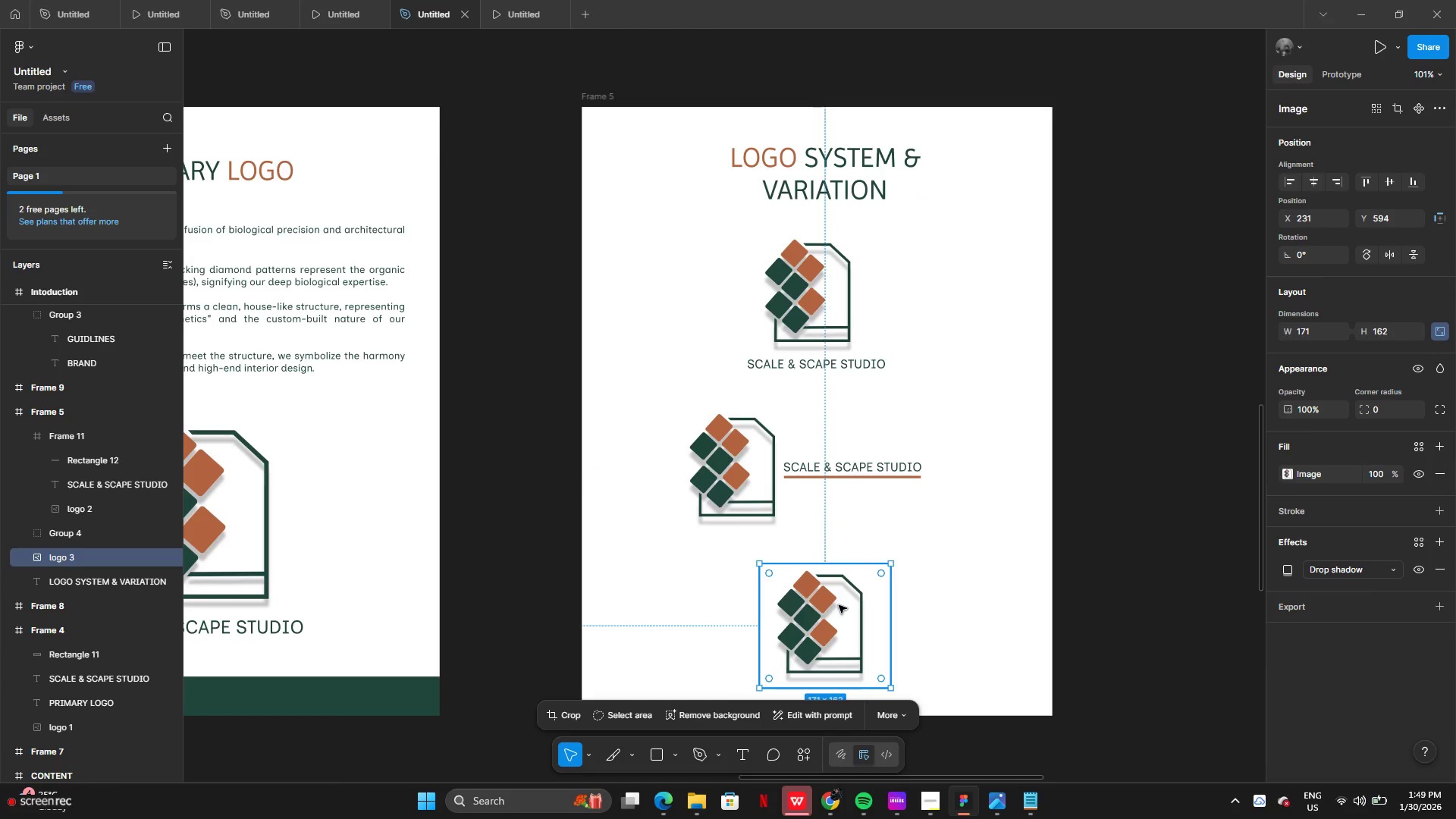 
left_click_drag(start_coordinate=[839, 605], to_coordinate=[838, 598])
 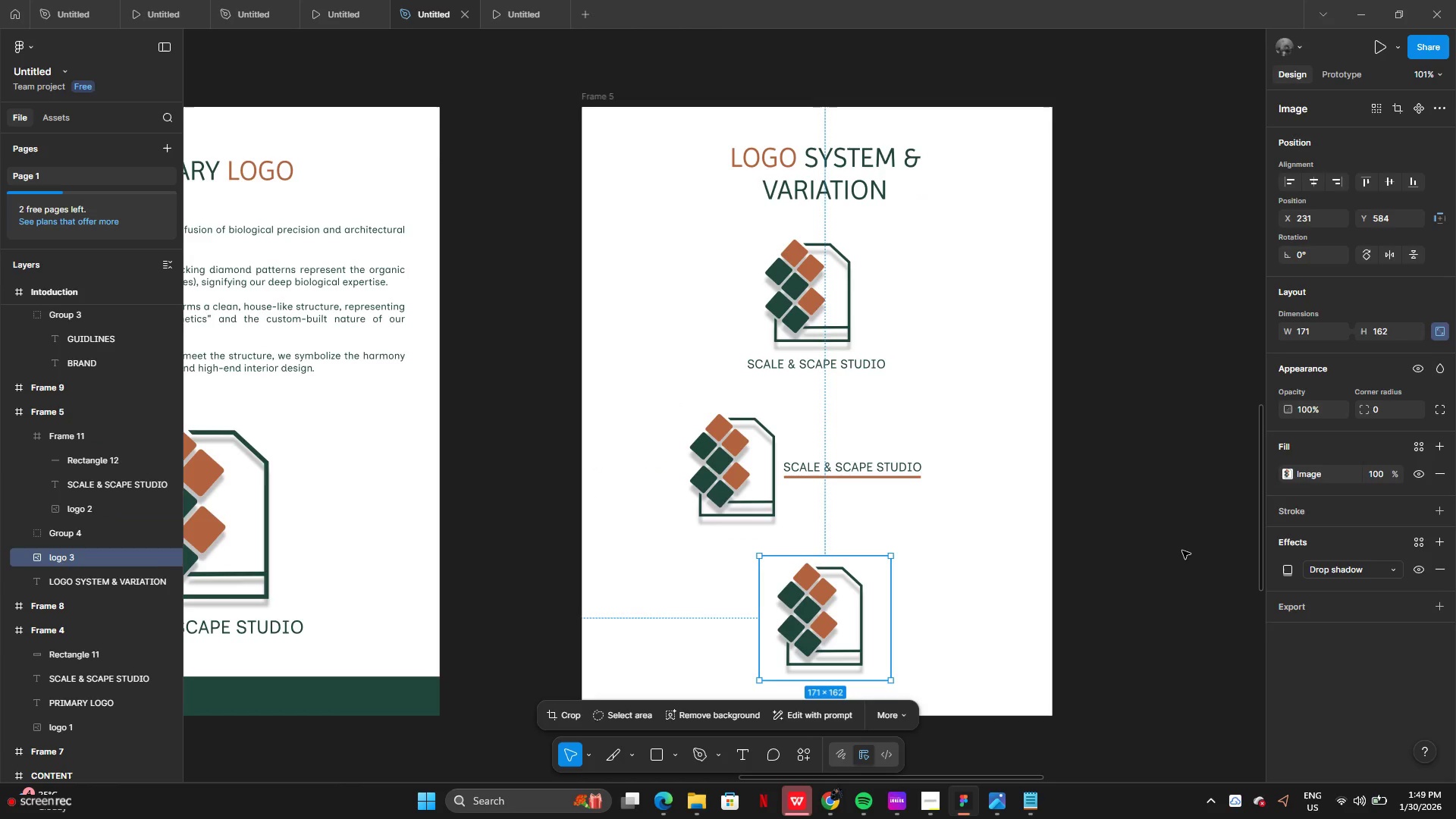 
left_click([1182, 551])
 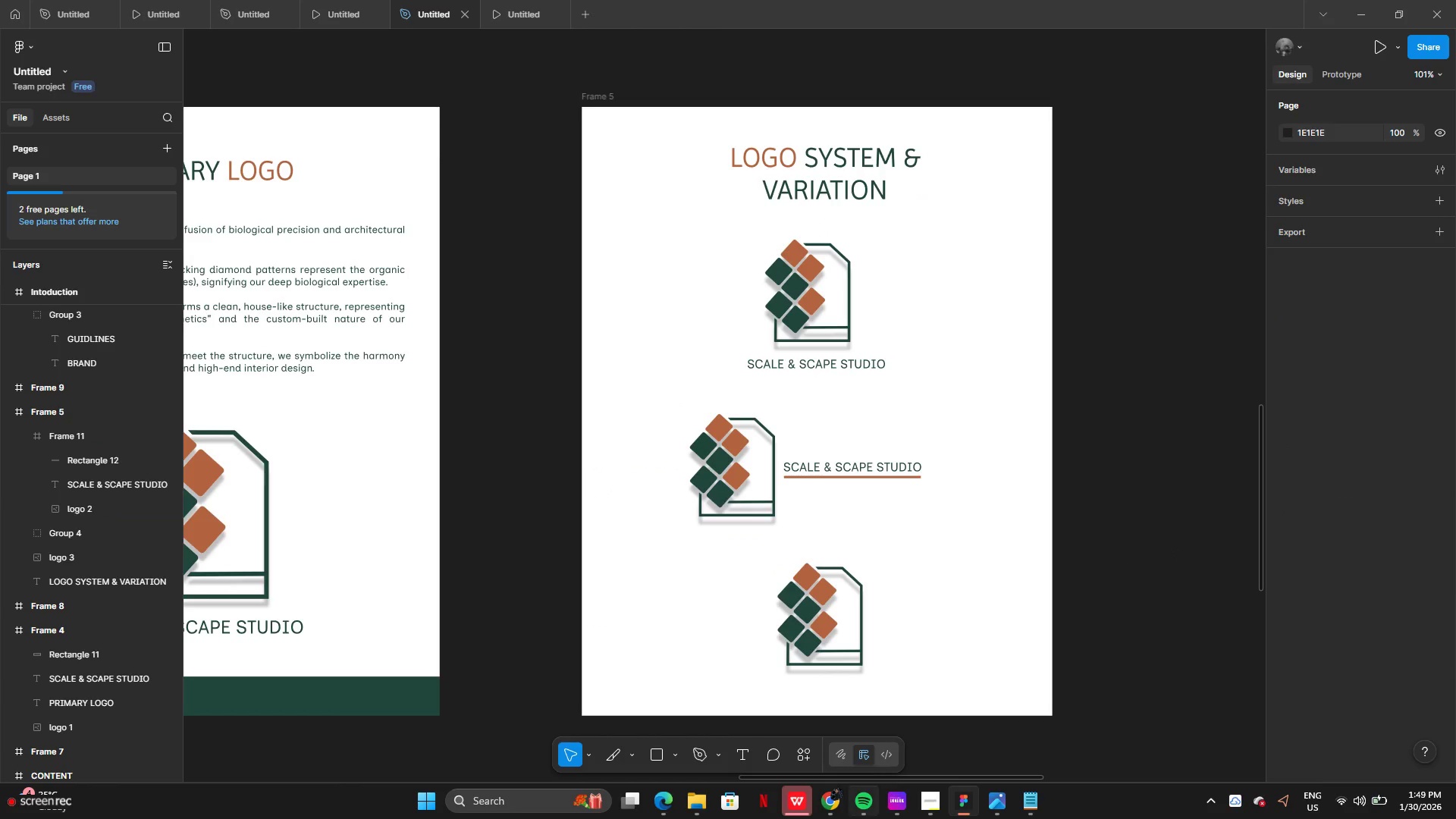 
left_click([830, 811])
 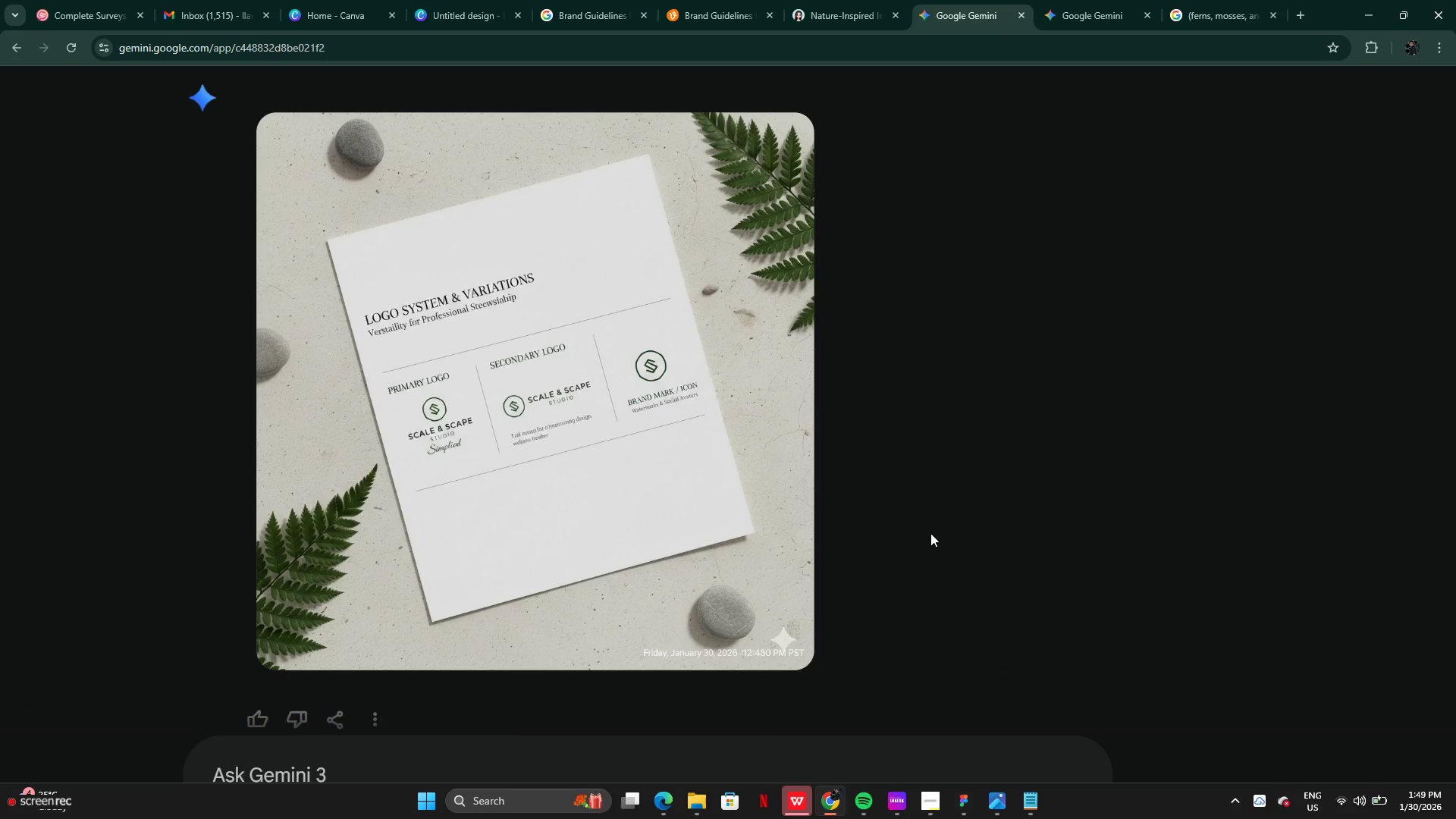 
wait(8.75)
 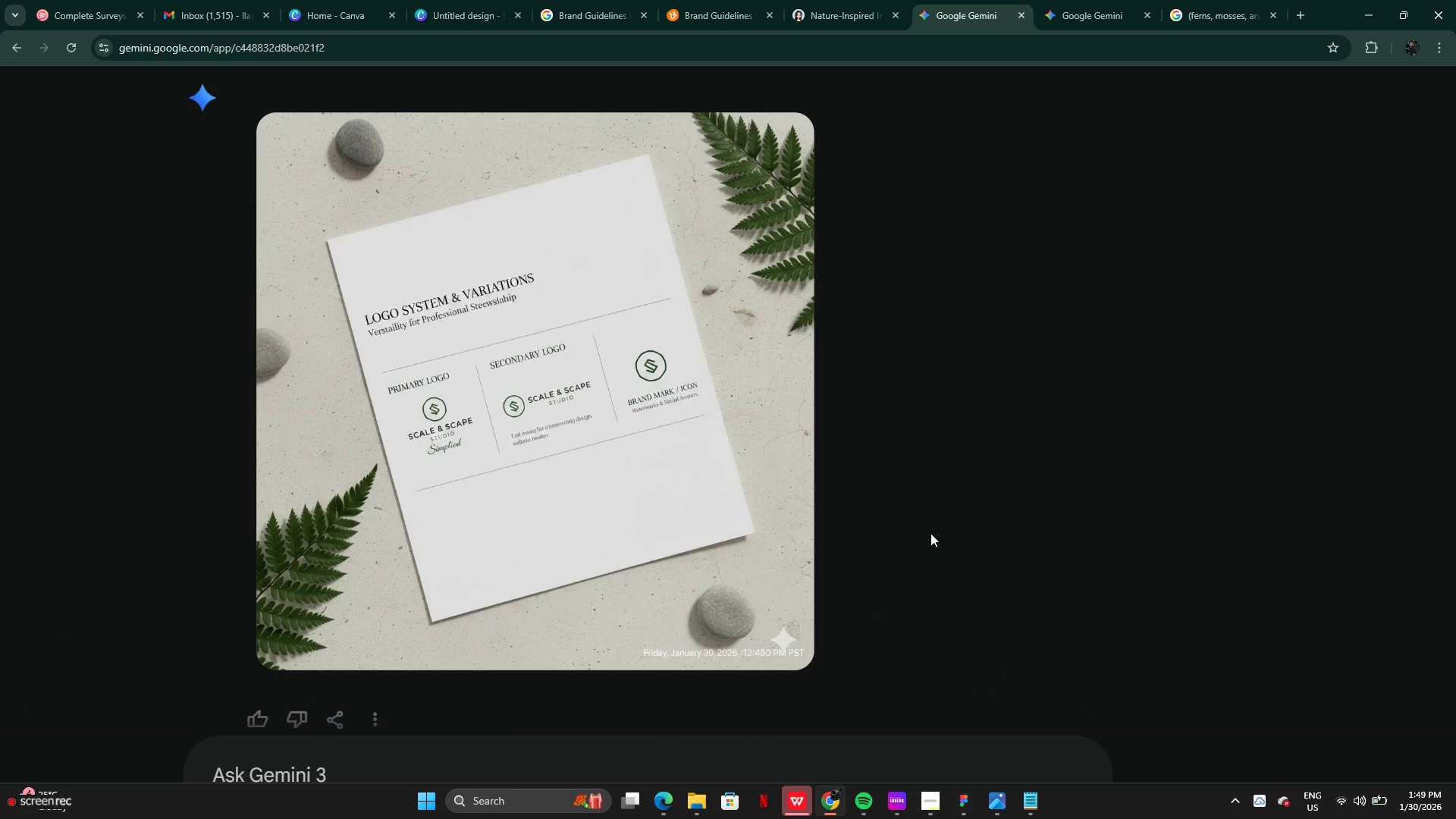 
left_click([930, 533])